 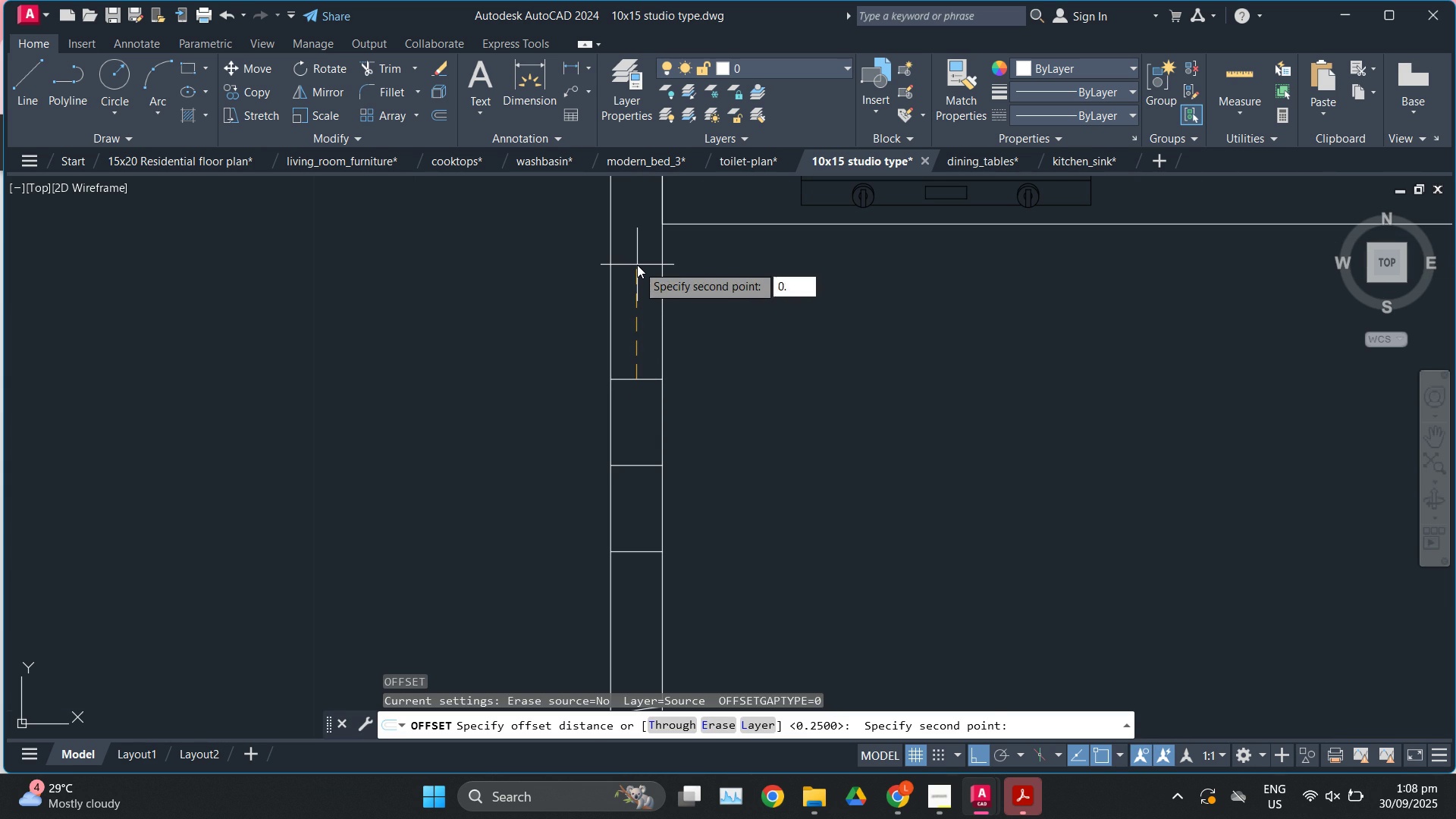 
key(NumpadDecimal)
 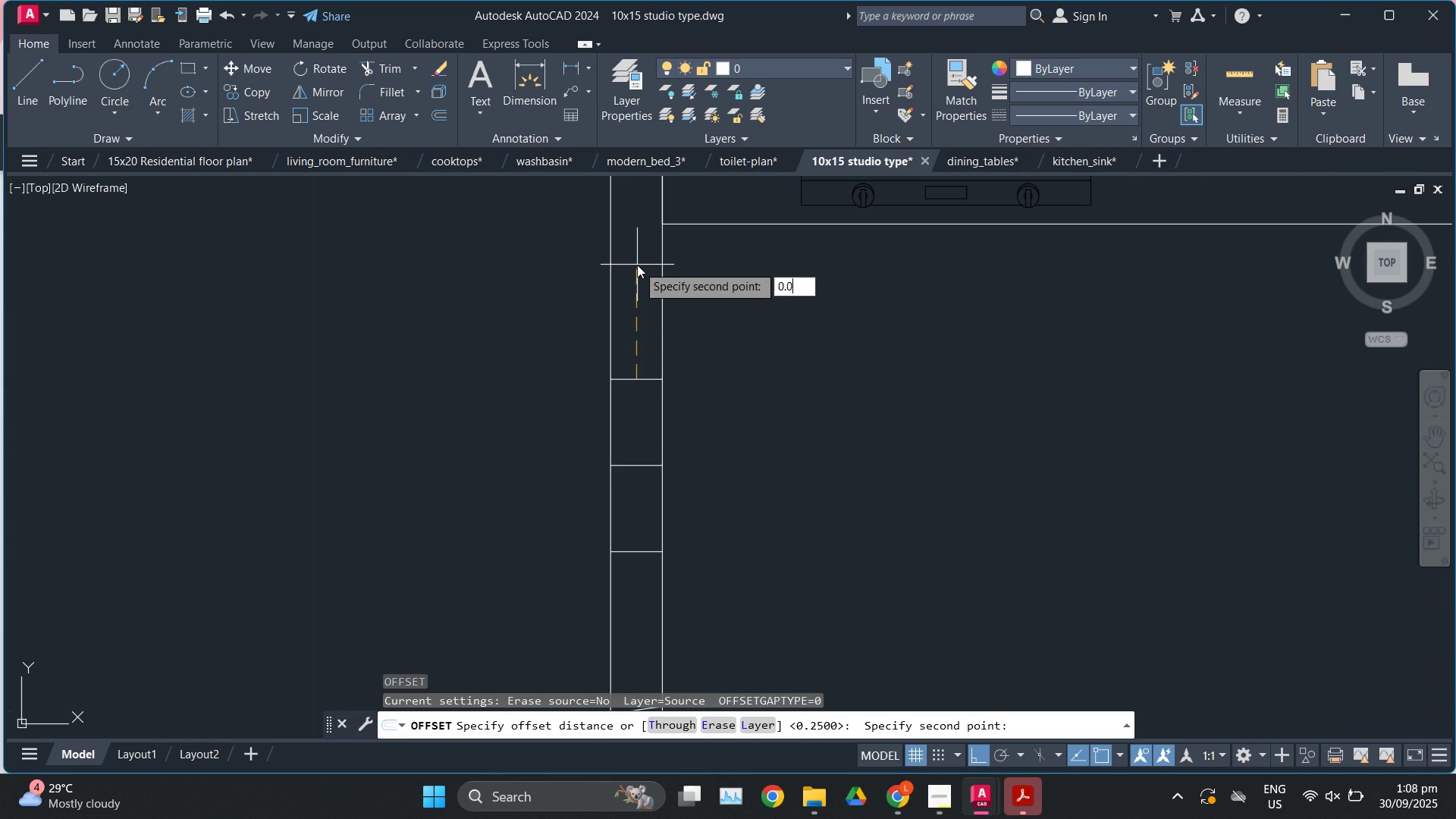 
key(Numpad0)
 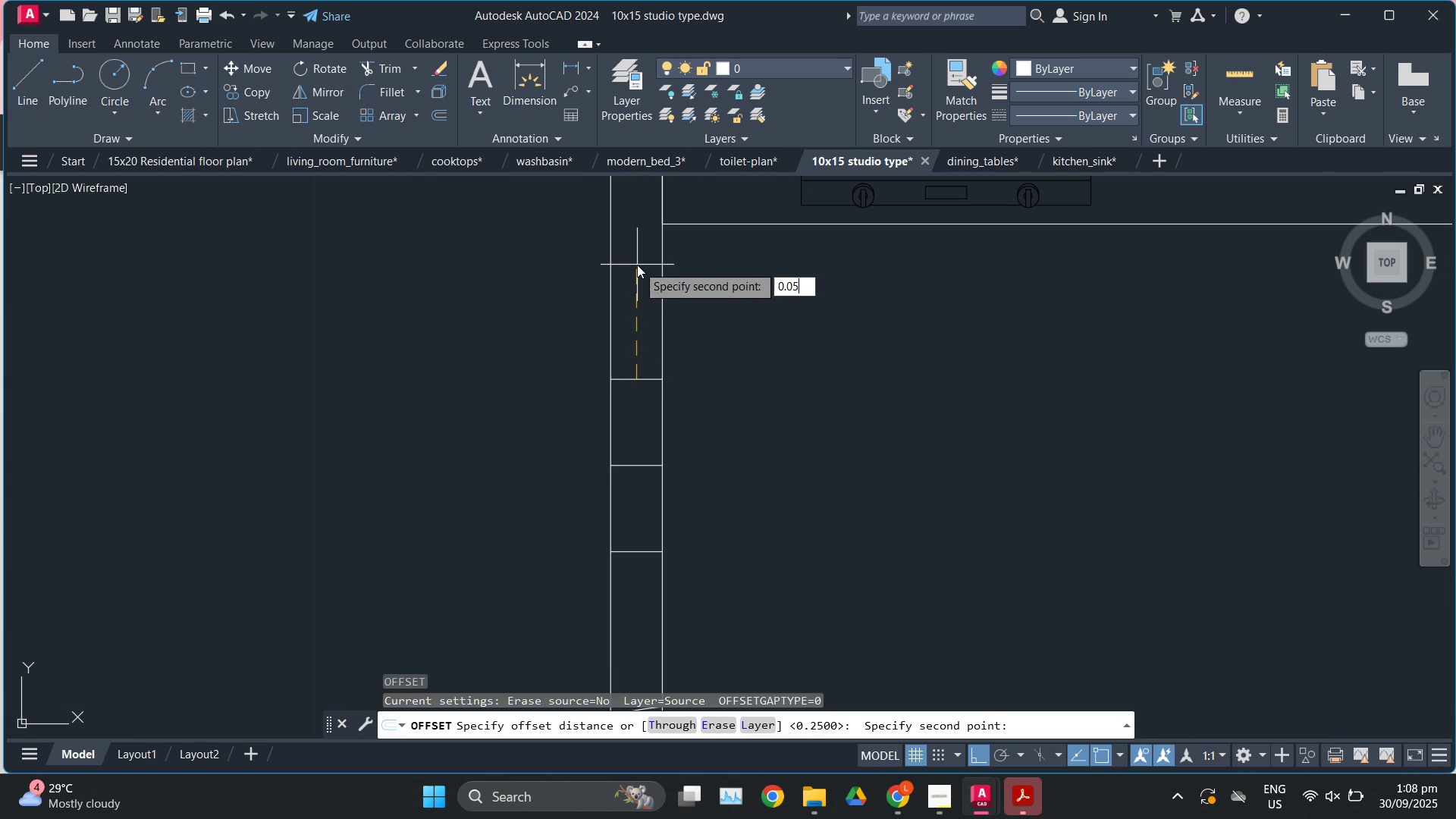 
key(Numpad5)
 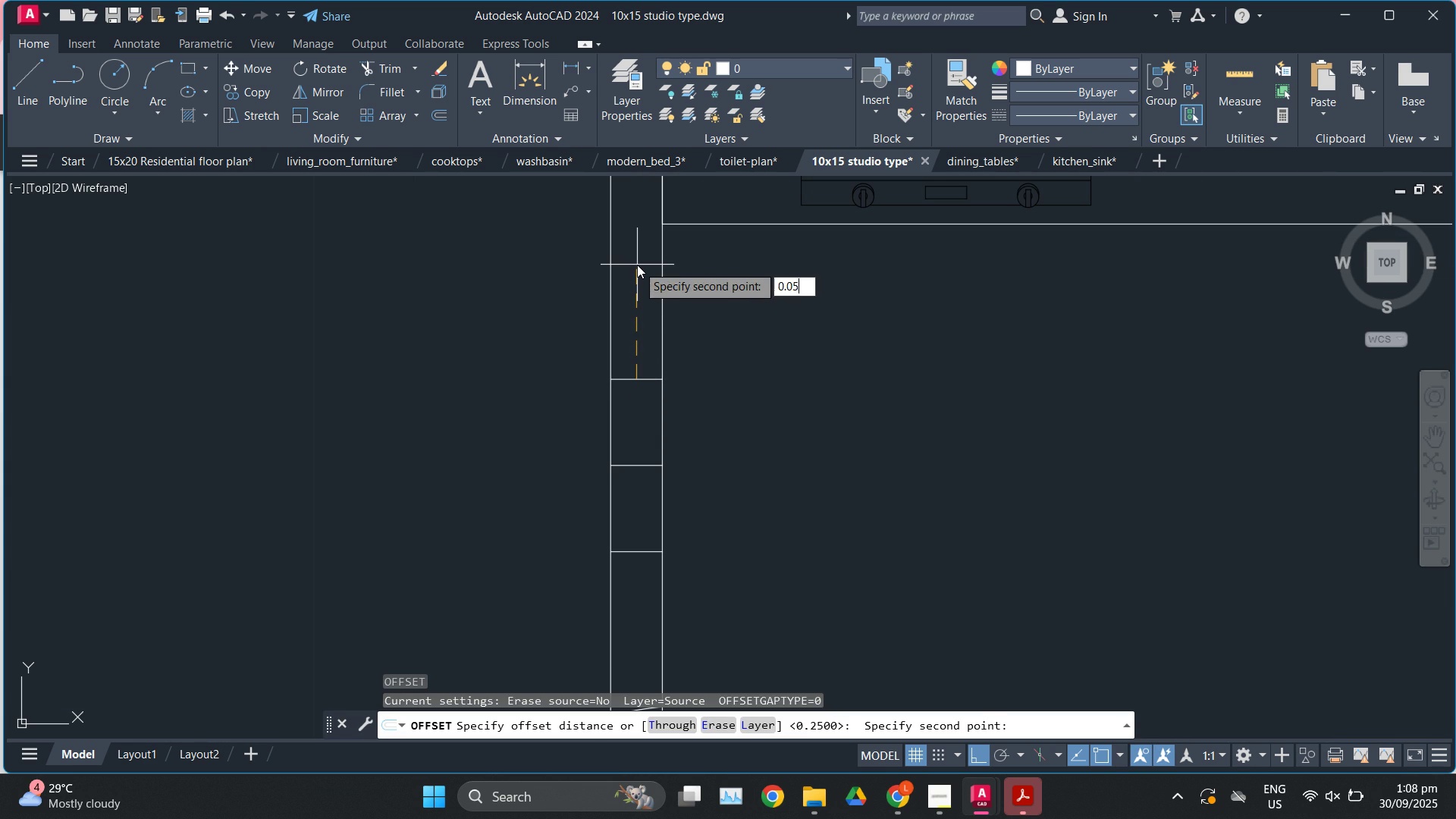 
key(Enter)
 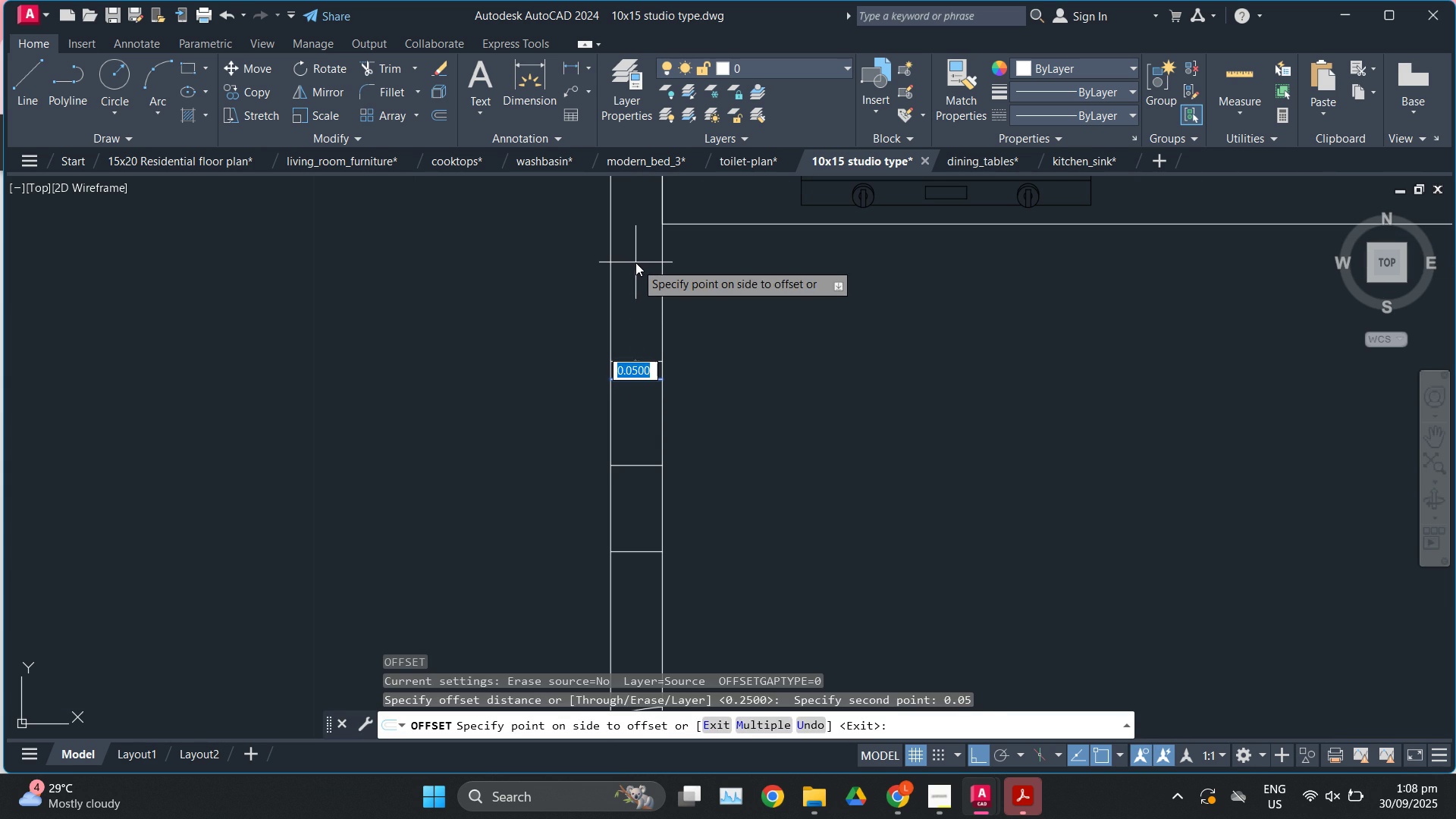 
left_click([635, 262])
 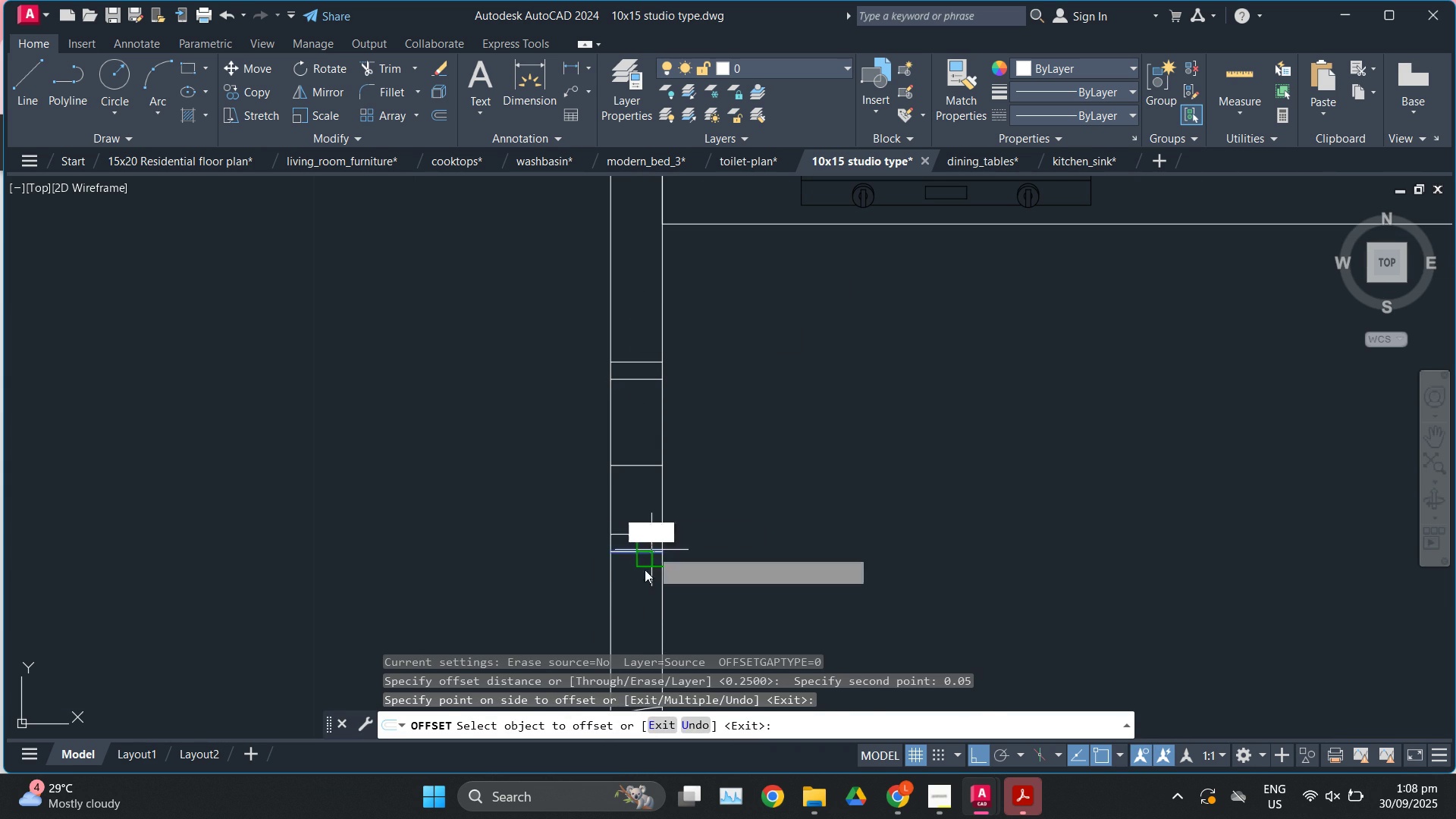 
key(Escape)
 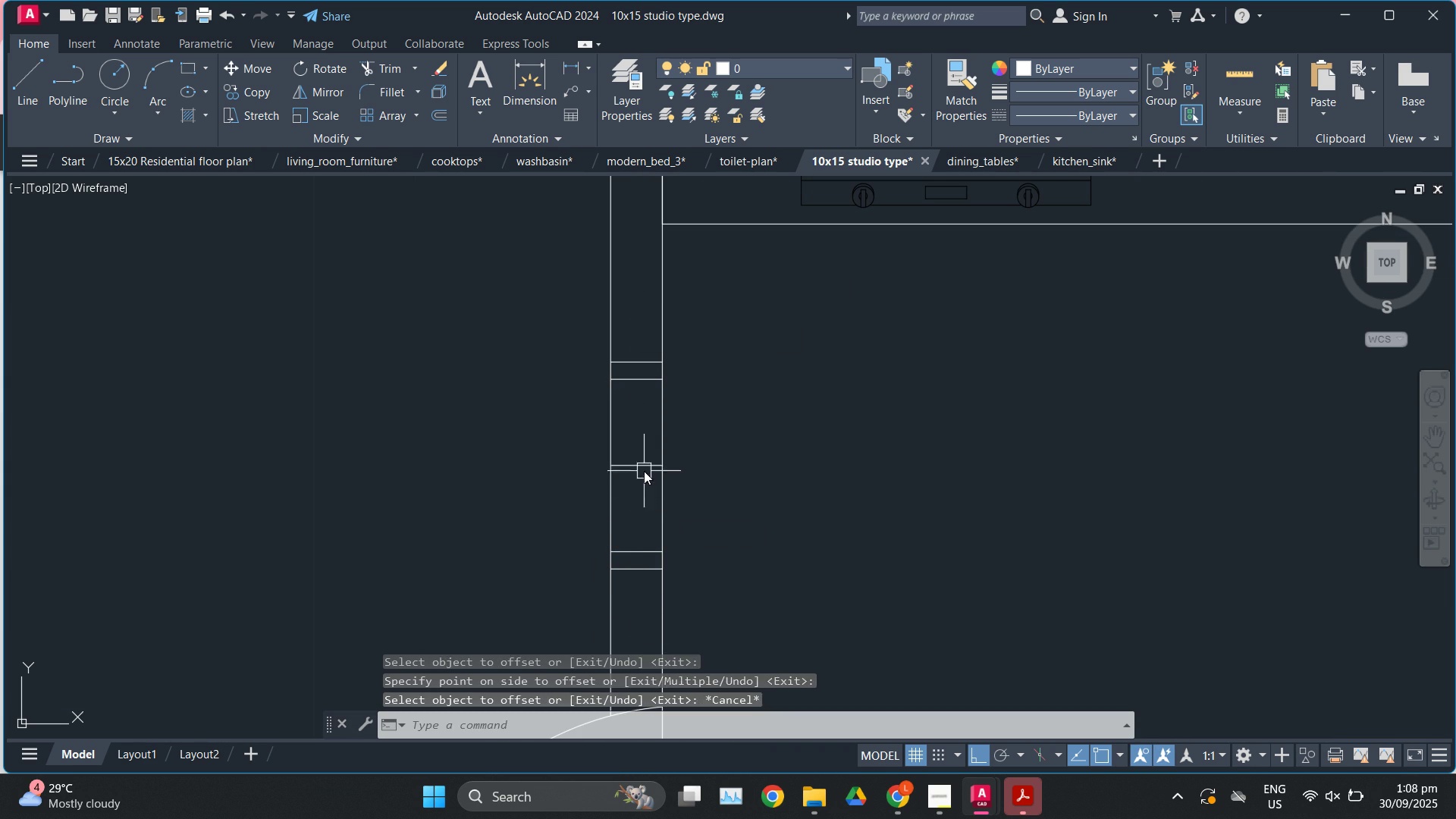 
left_click([644, 471])
 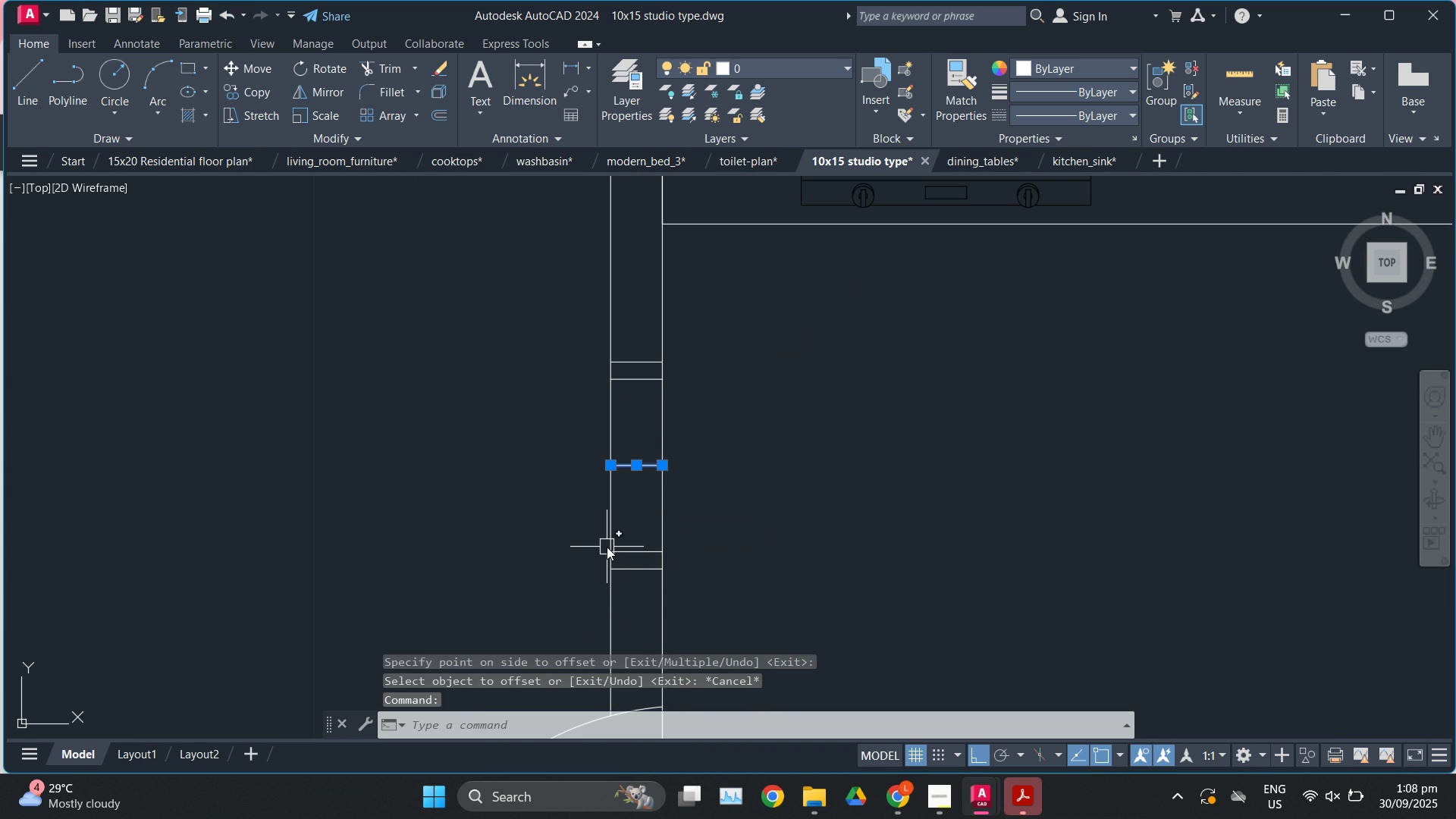 
key(E)
 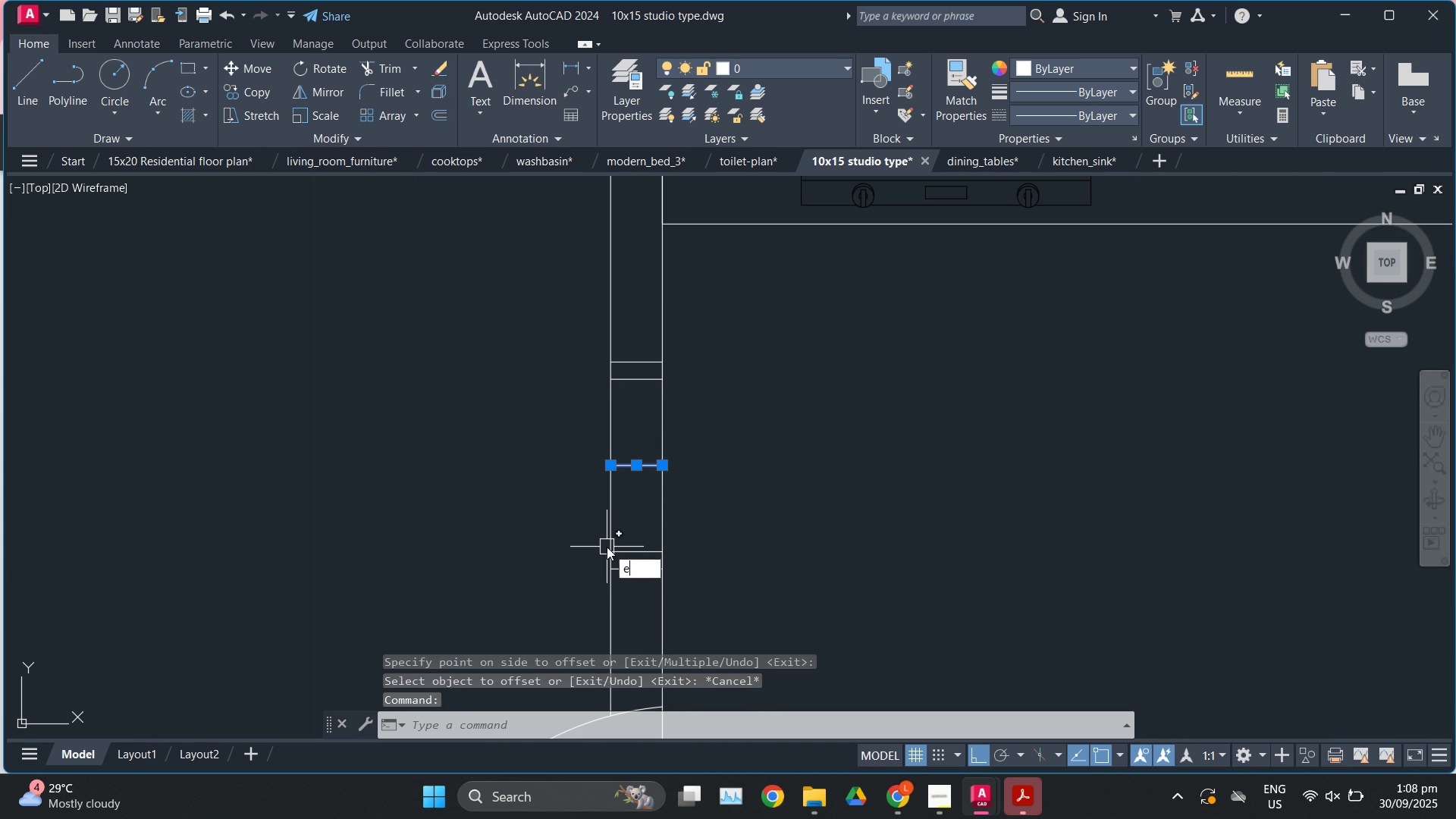 
key(Enter)
 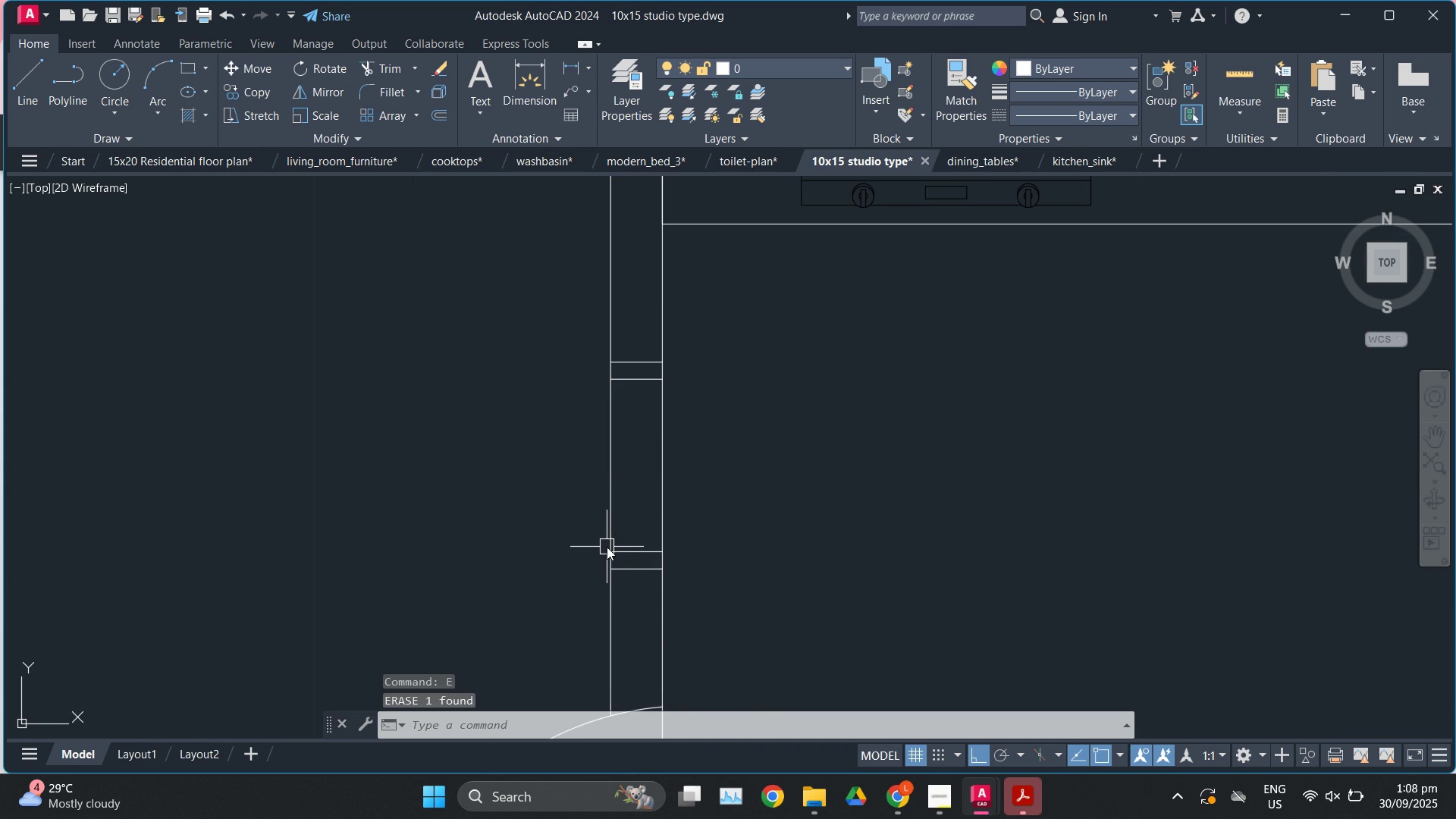 
key(L)
 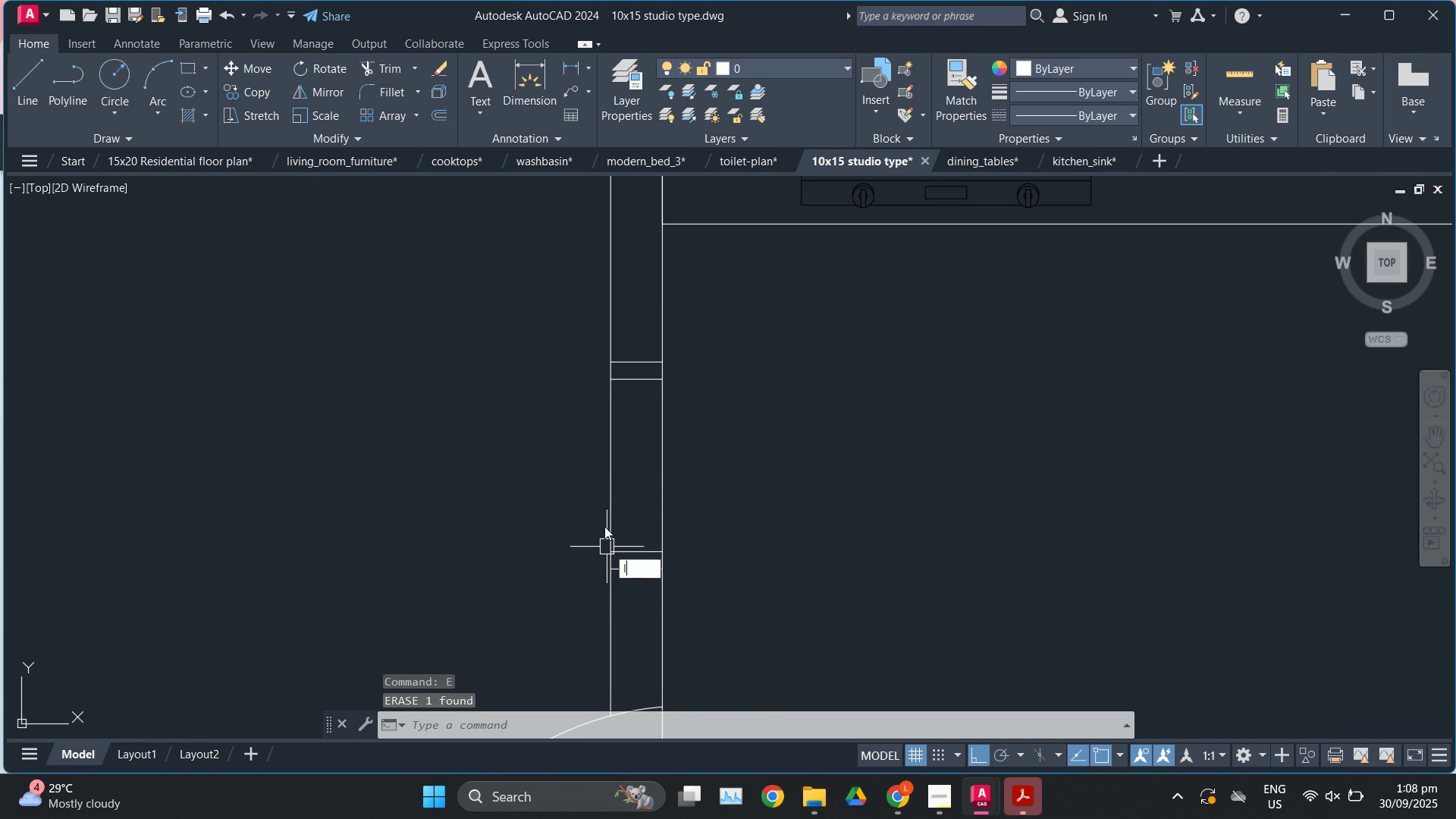 
key(Enter)